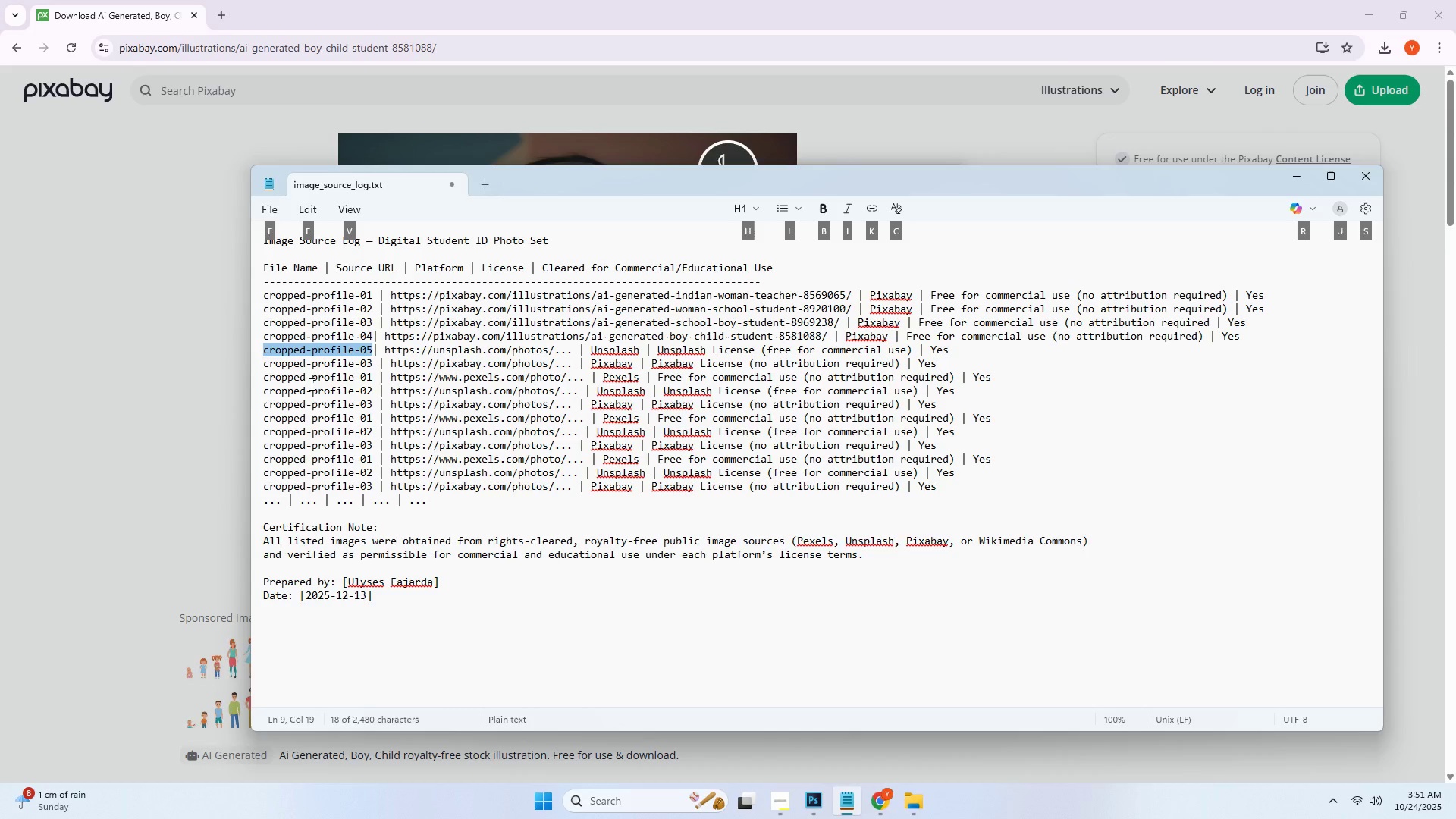 
left_click([310, 384])
 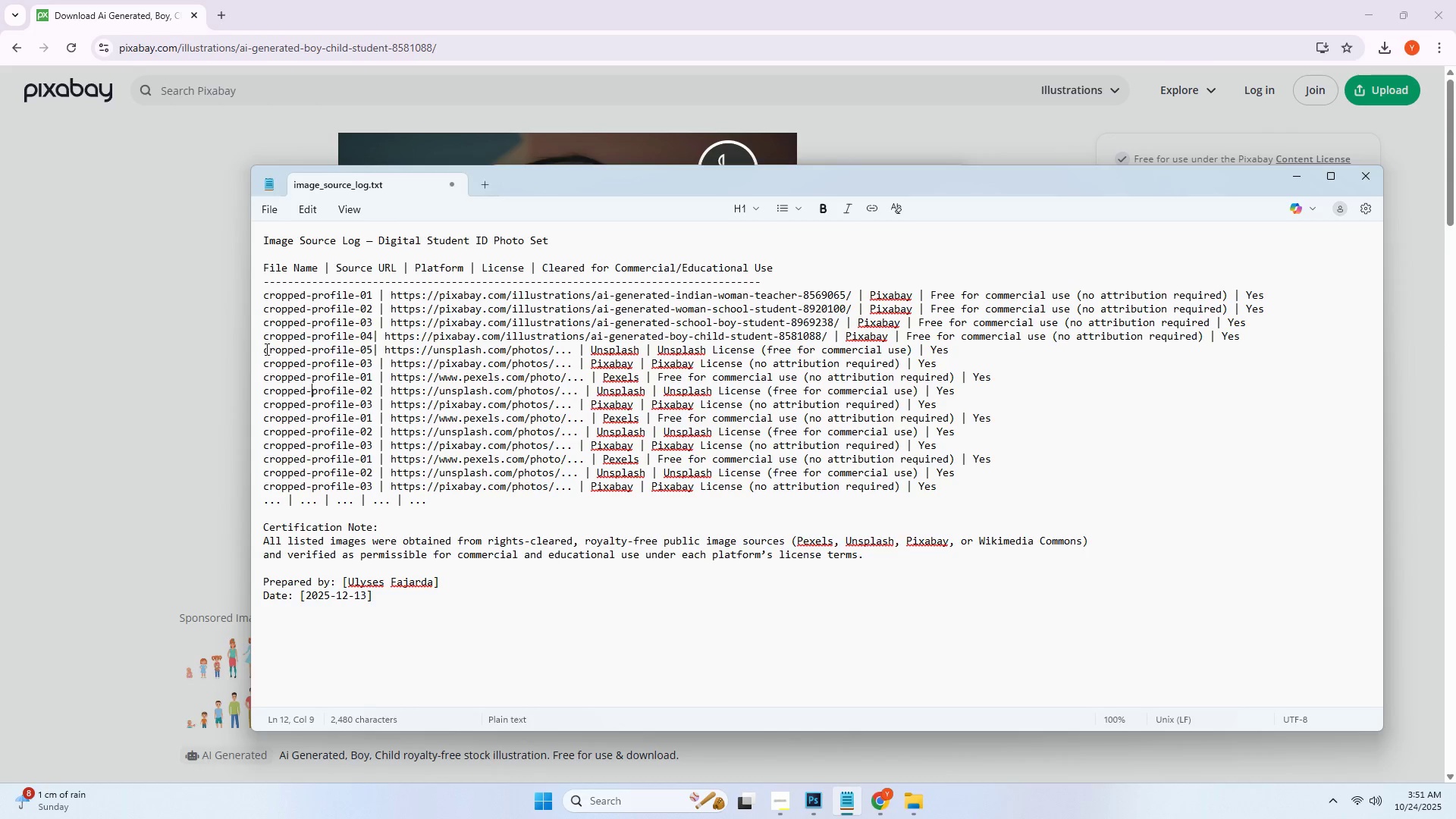 
left_click_drag(start_coordinate=[263, 349], to_coordinate=[369, 350])
 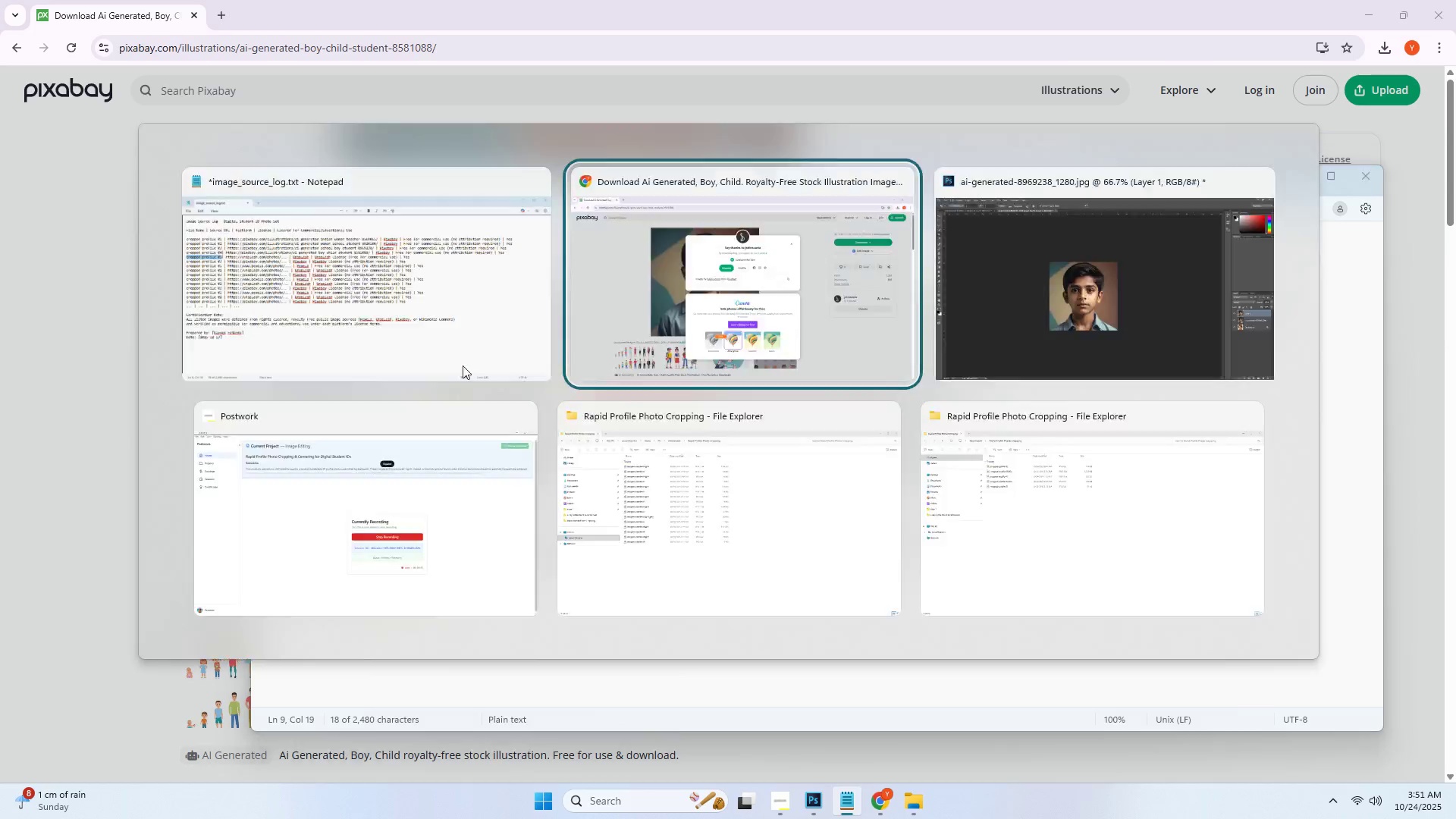 
key(Control+ControlLeft)
 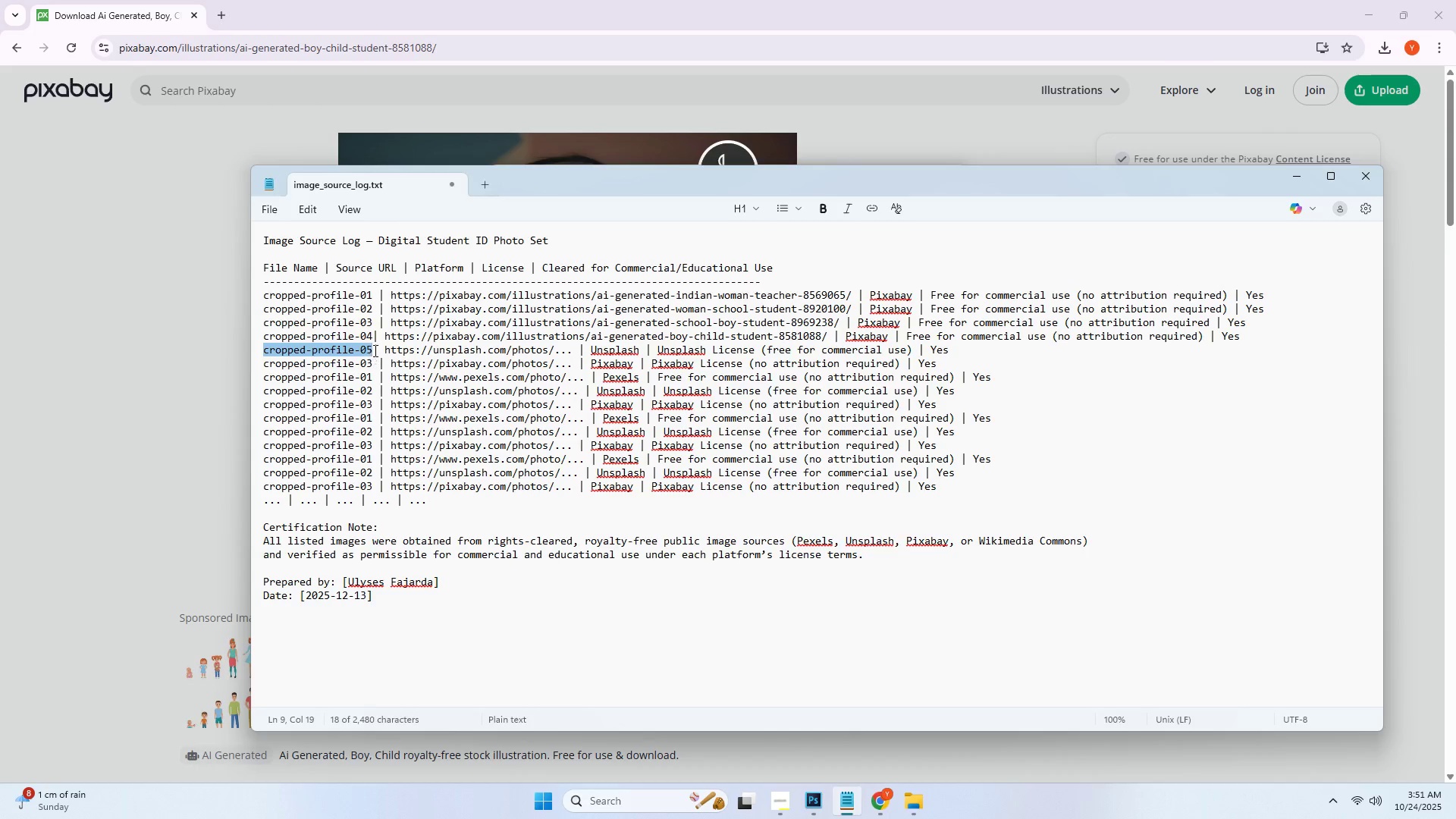 
key(Control+C)
 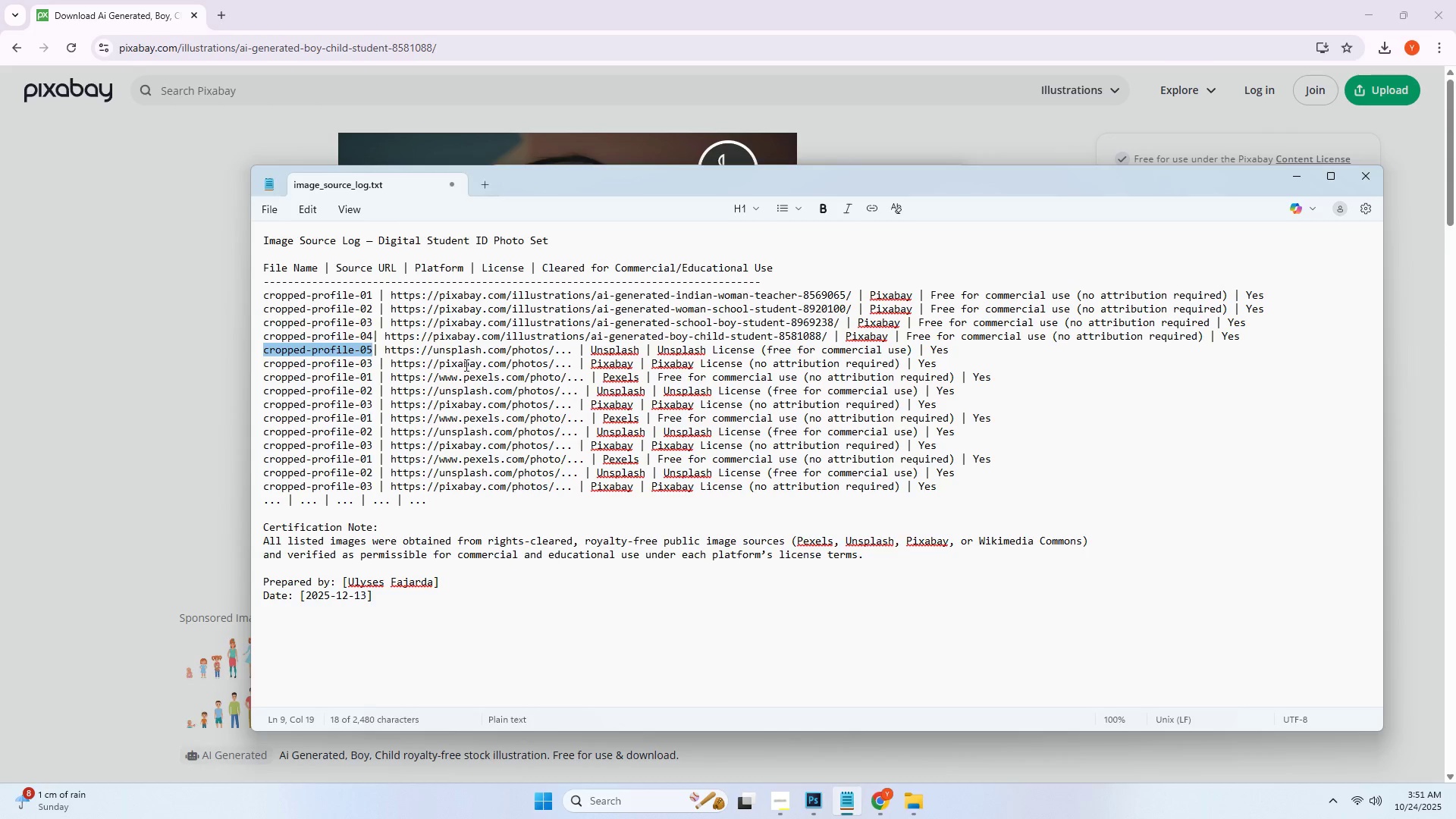 
key(Alt+AltLeft)
 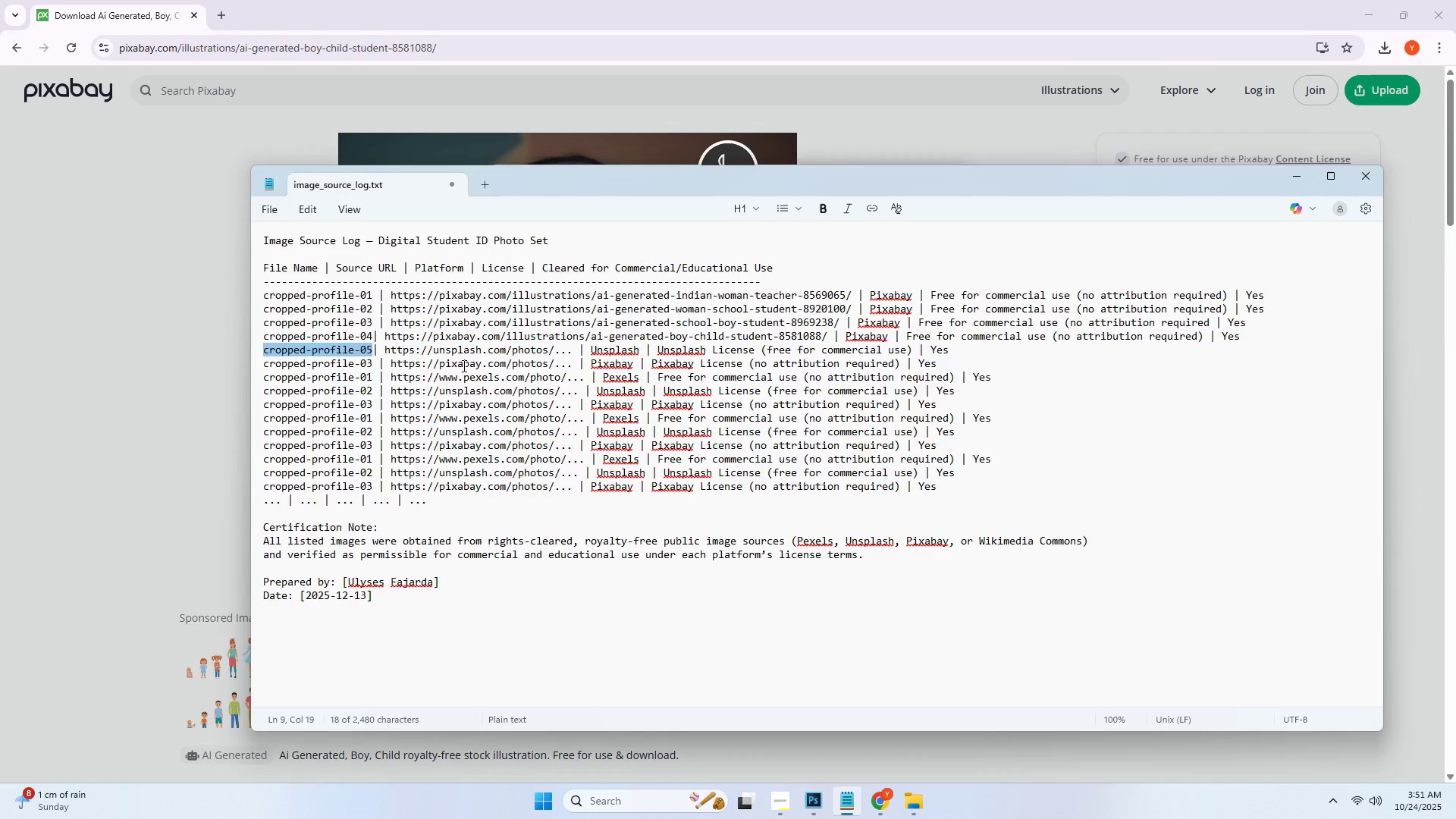 
key(Alt+Tab)
 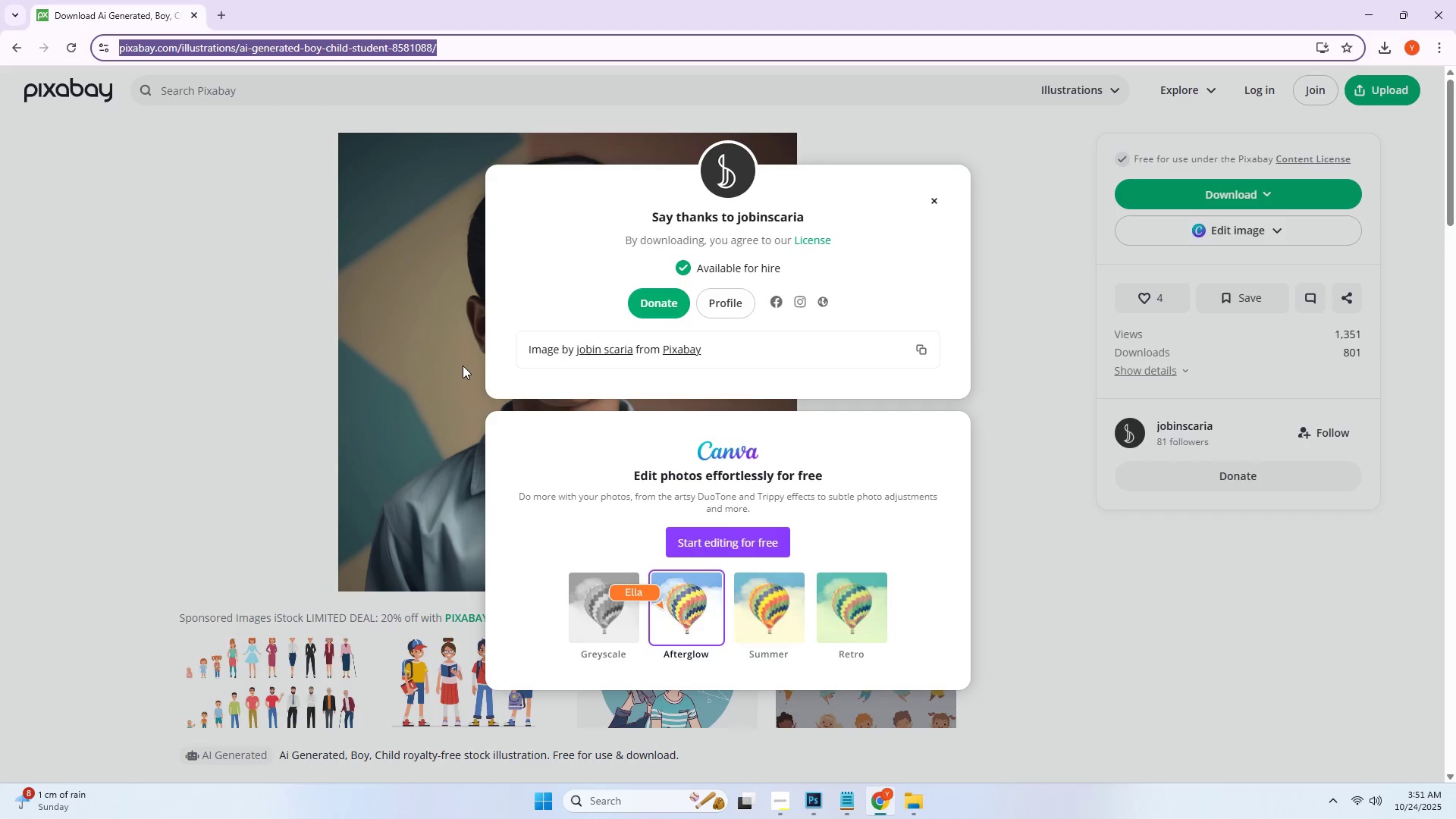 
key(Alt+Tab)
 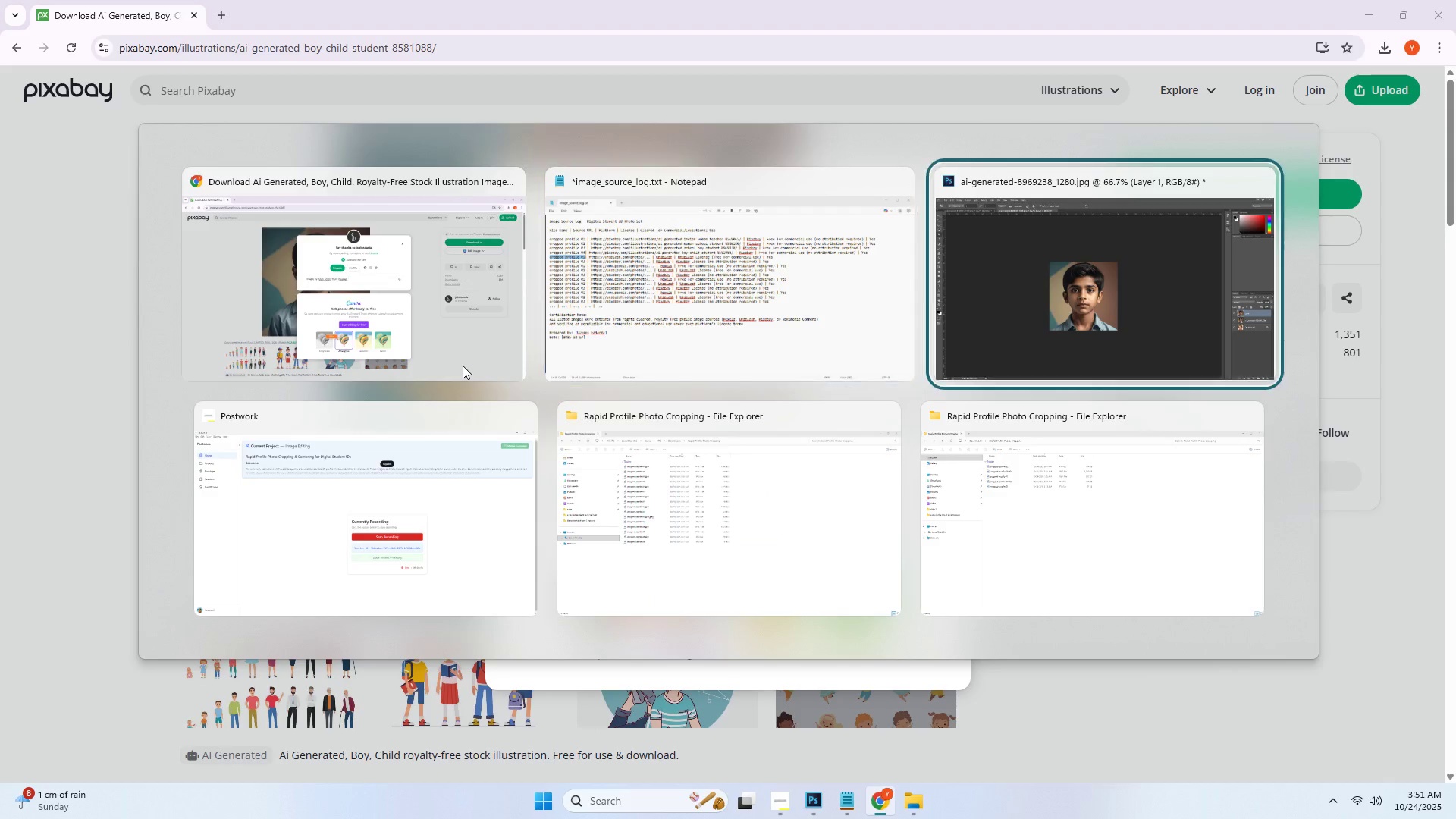 
key(Alt+Tab)
 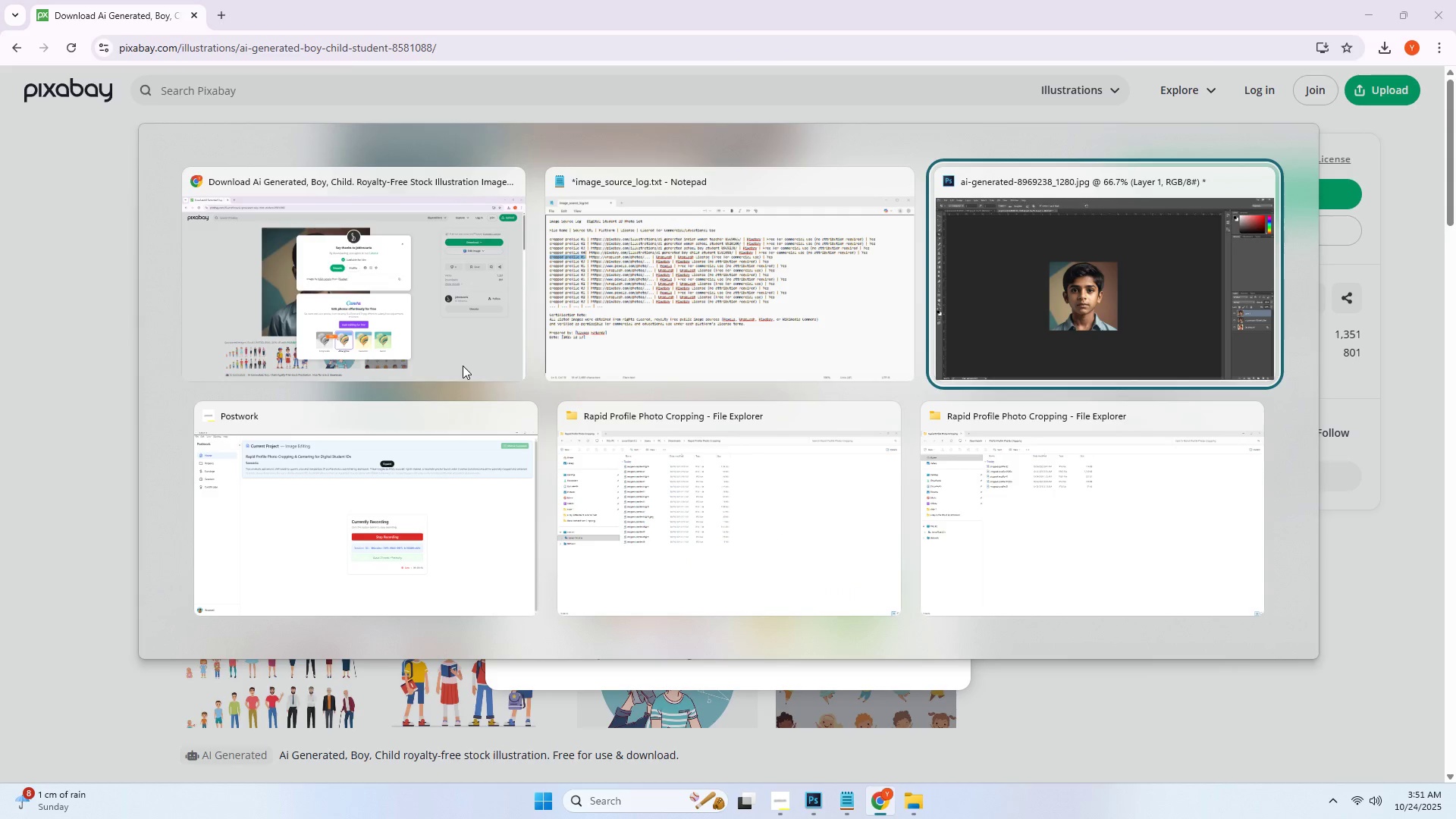 
key(Alt+Tab)
 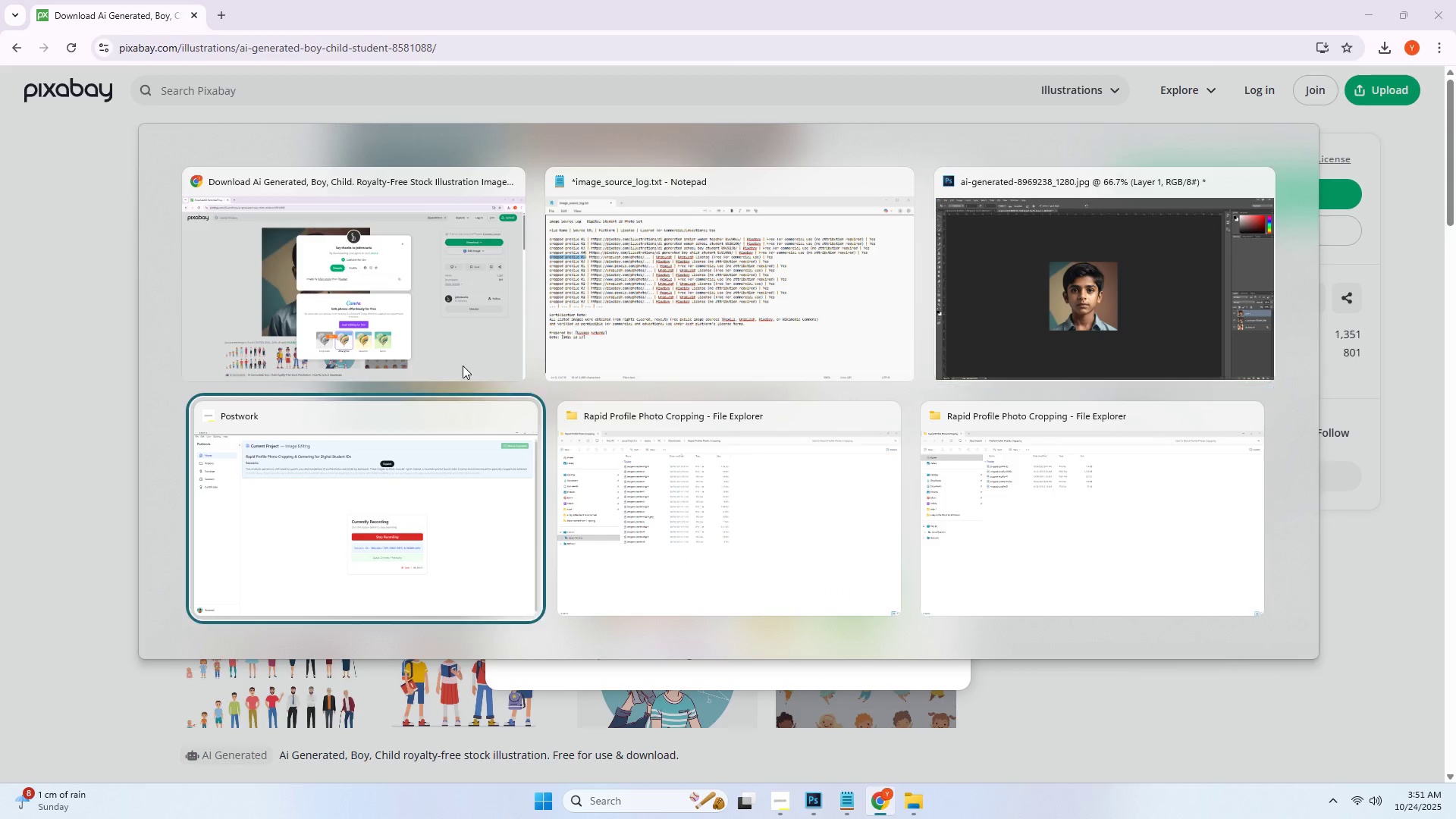 
key(Alt+Tab)
 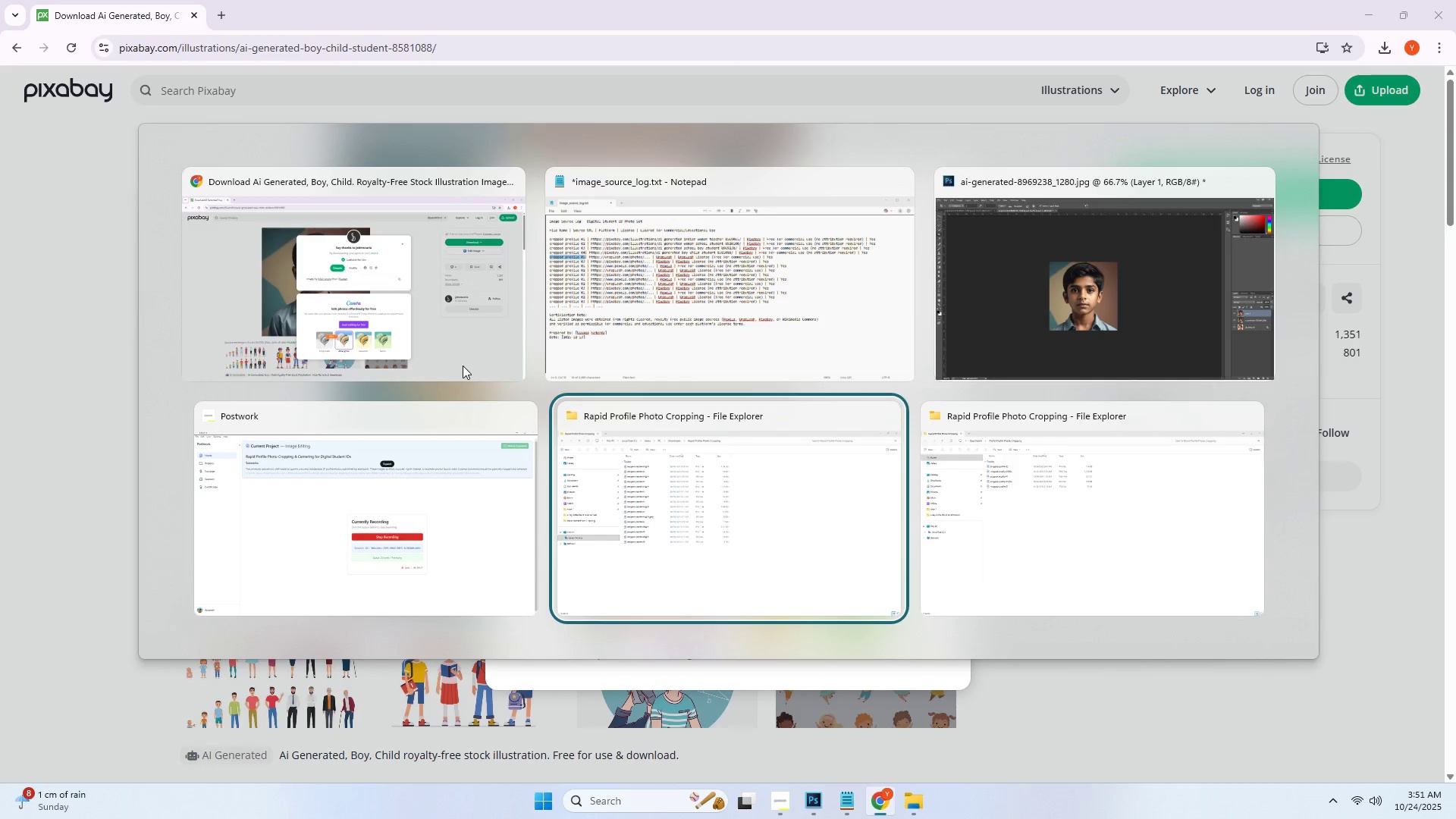 
key(Alt+Tab)
 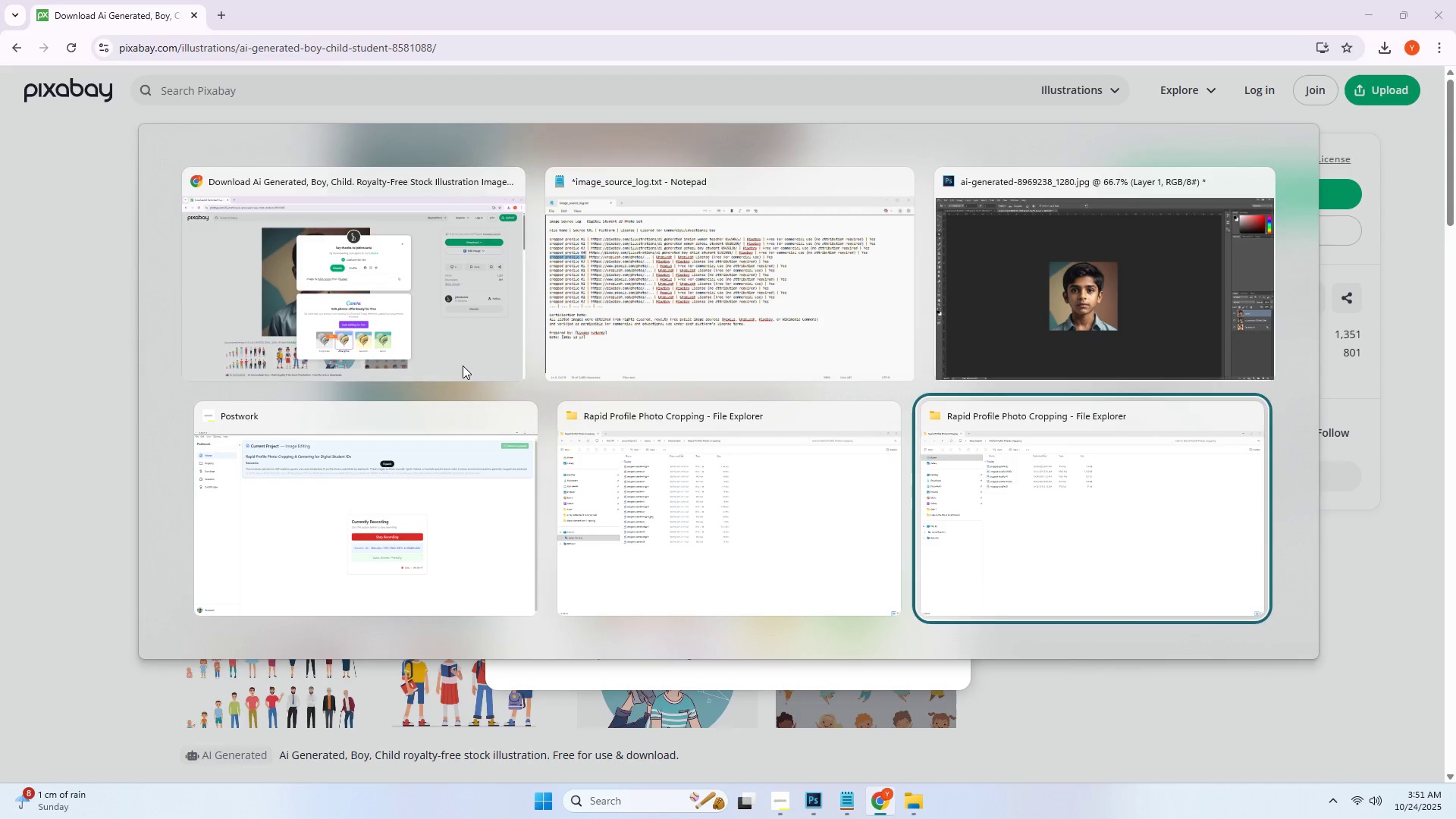 
key(Alt+Tab)
 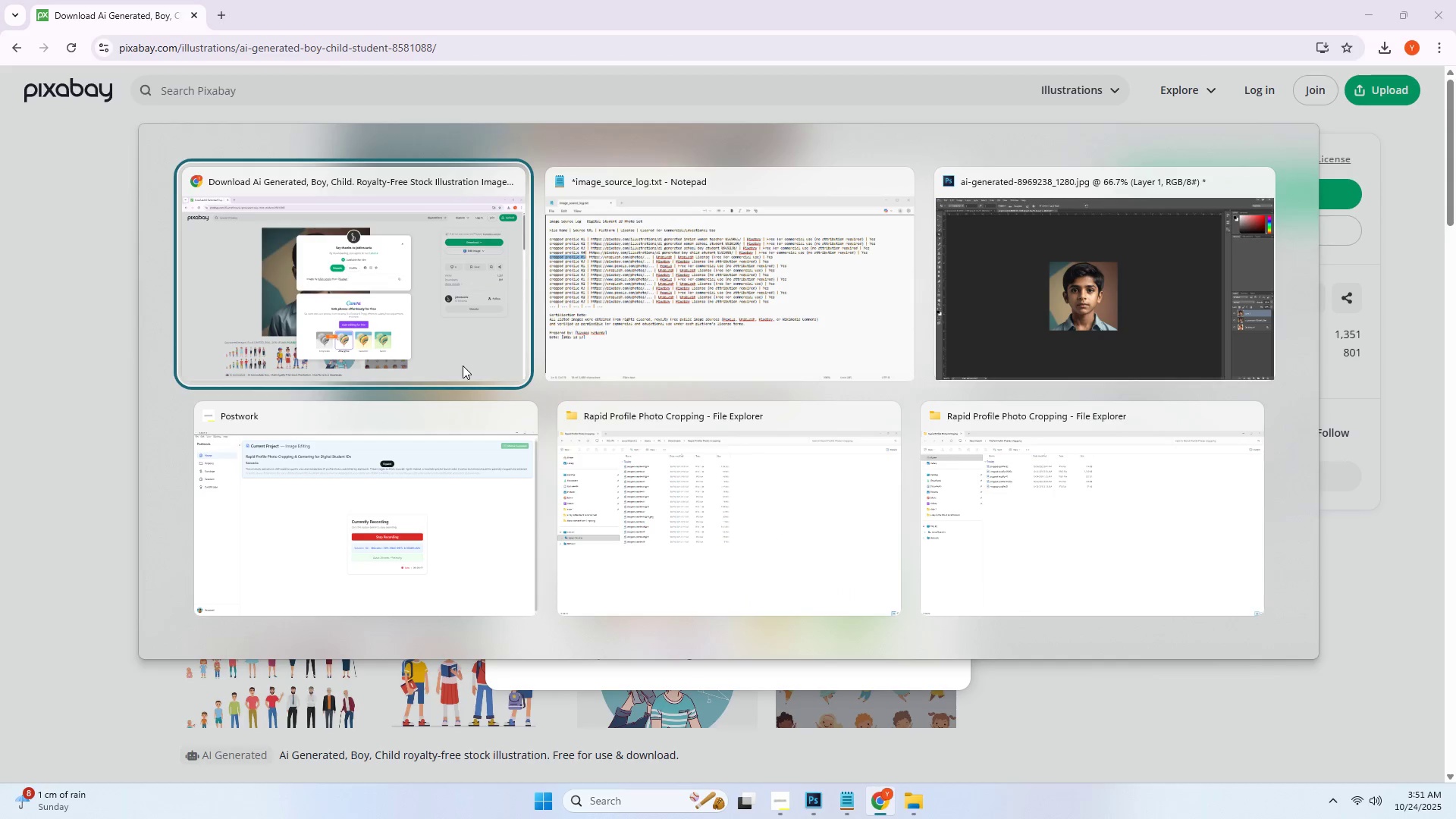 
key(Alt+Tab)
 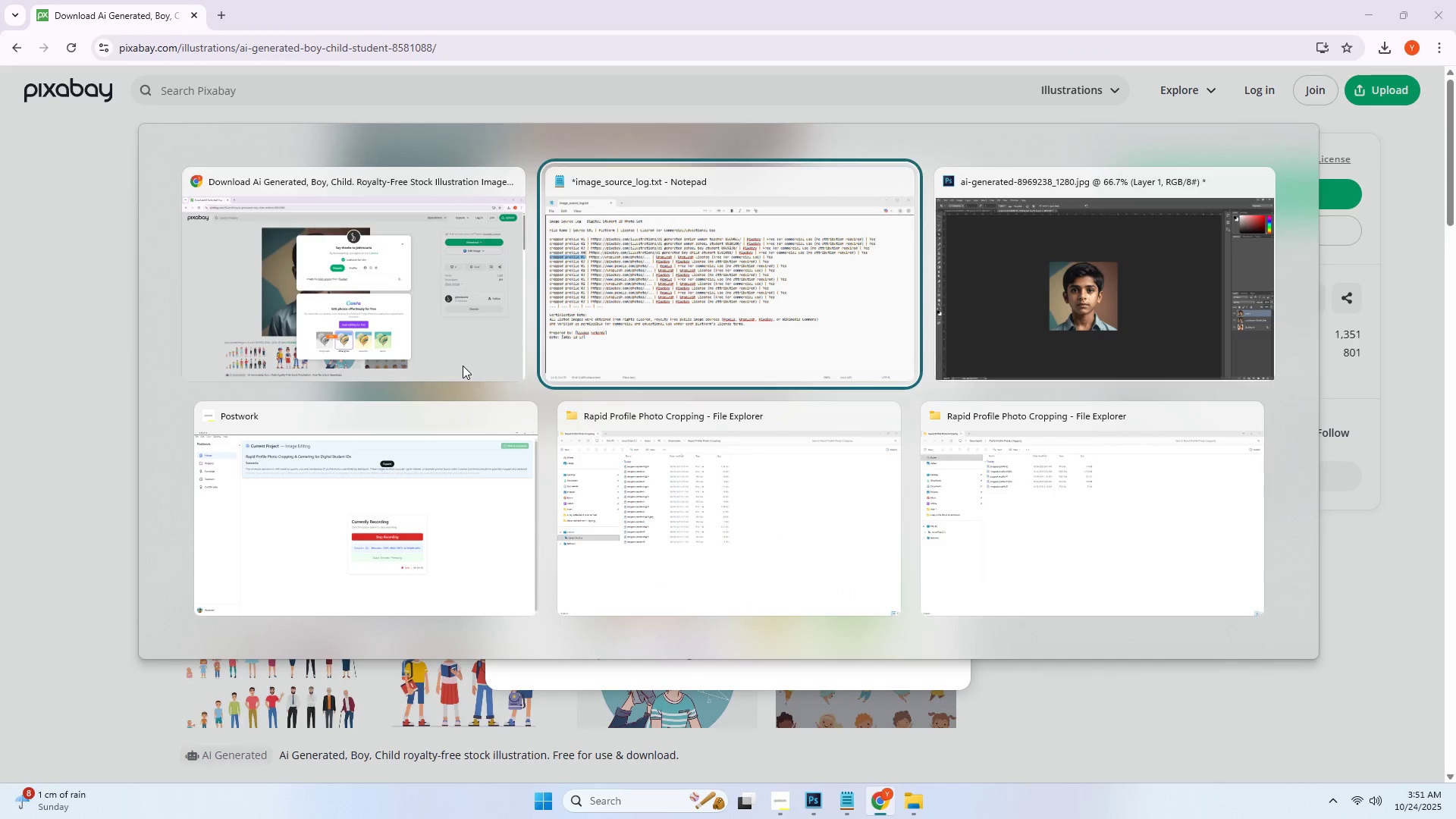 
key(Alt+Tab)
 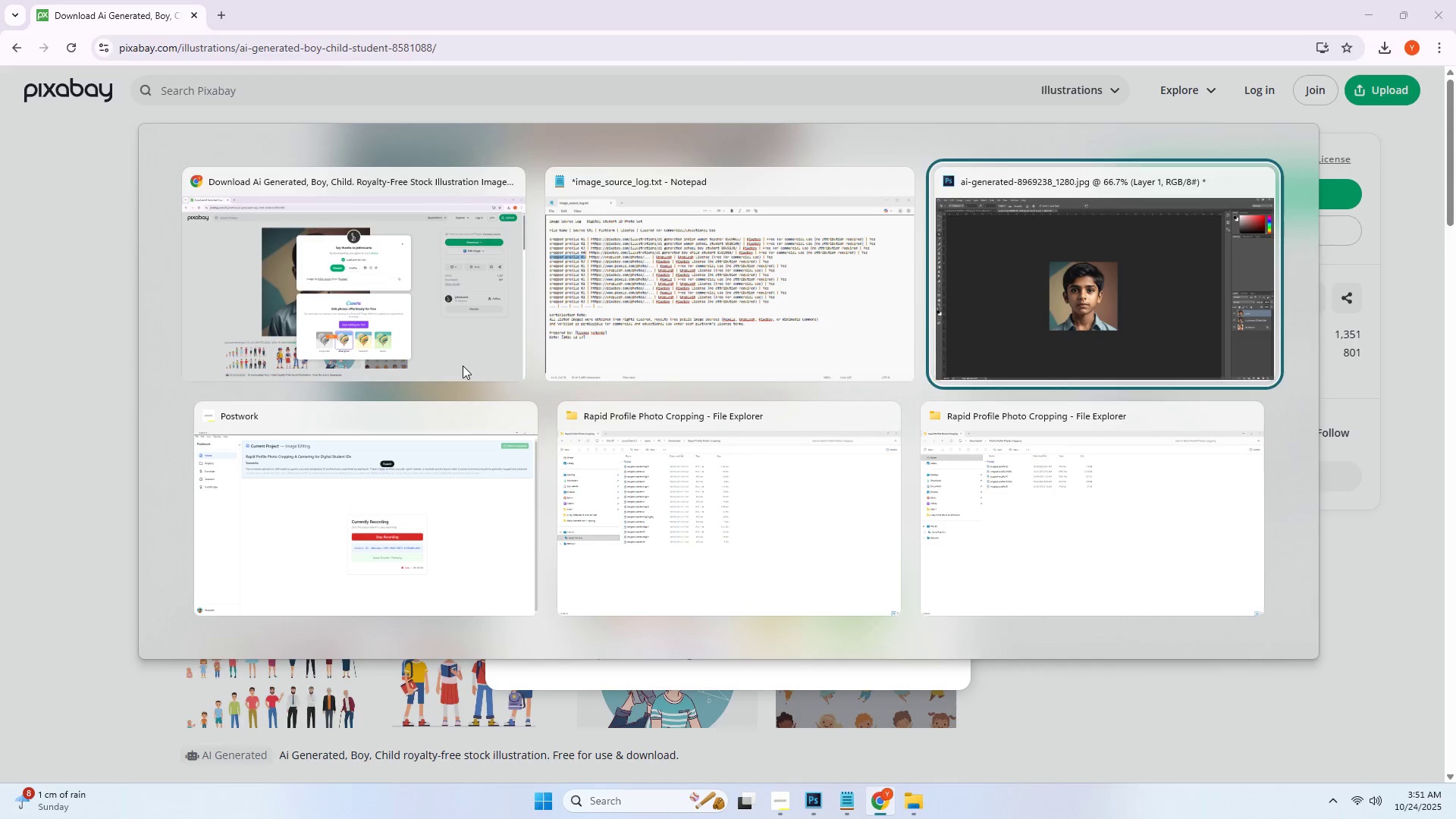 
key(Alt+Tab)